 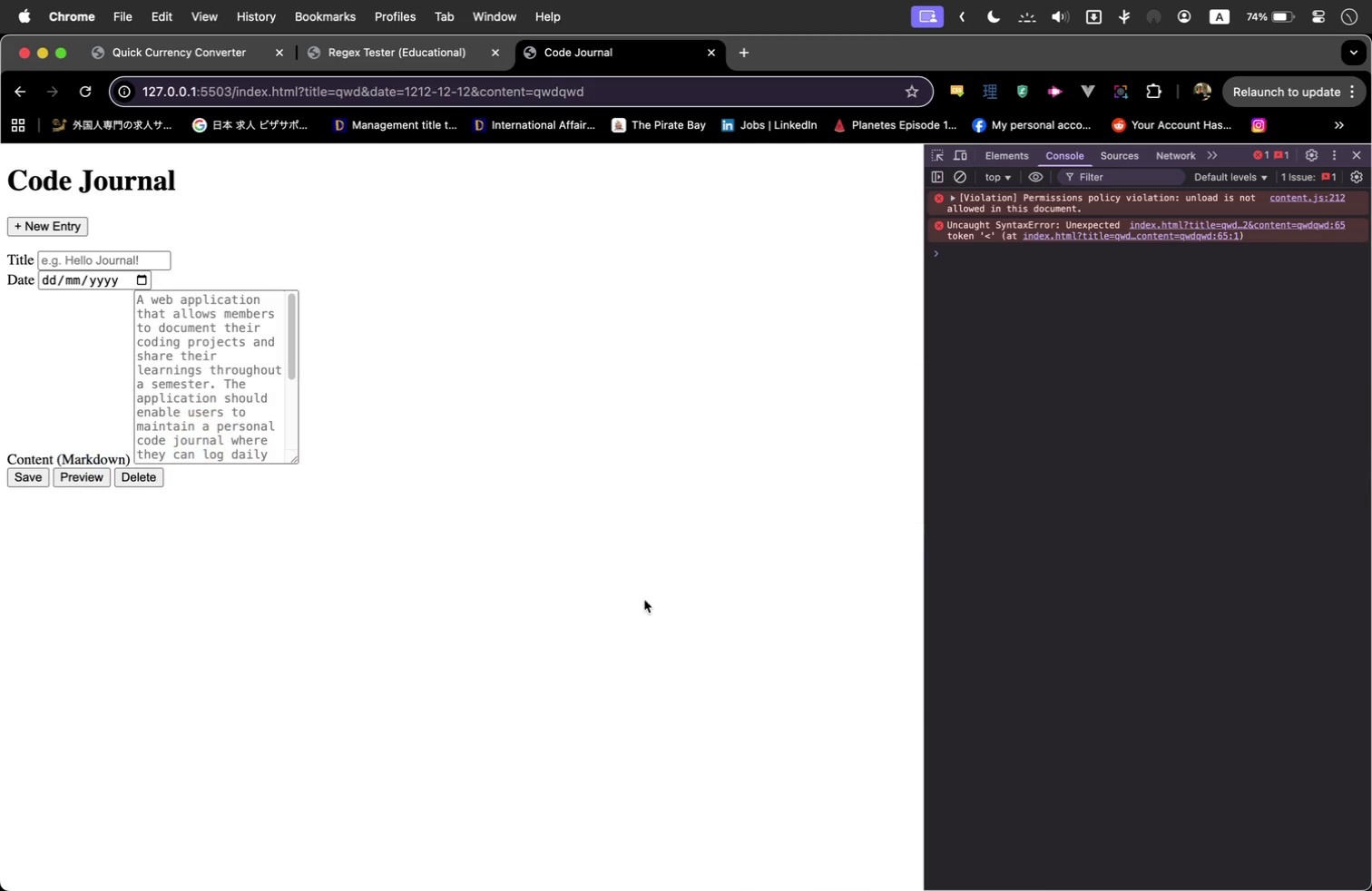 
left_click([94, 265])
 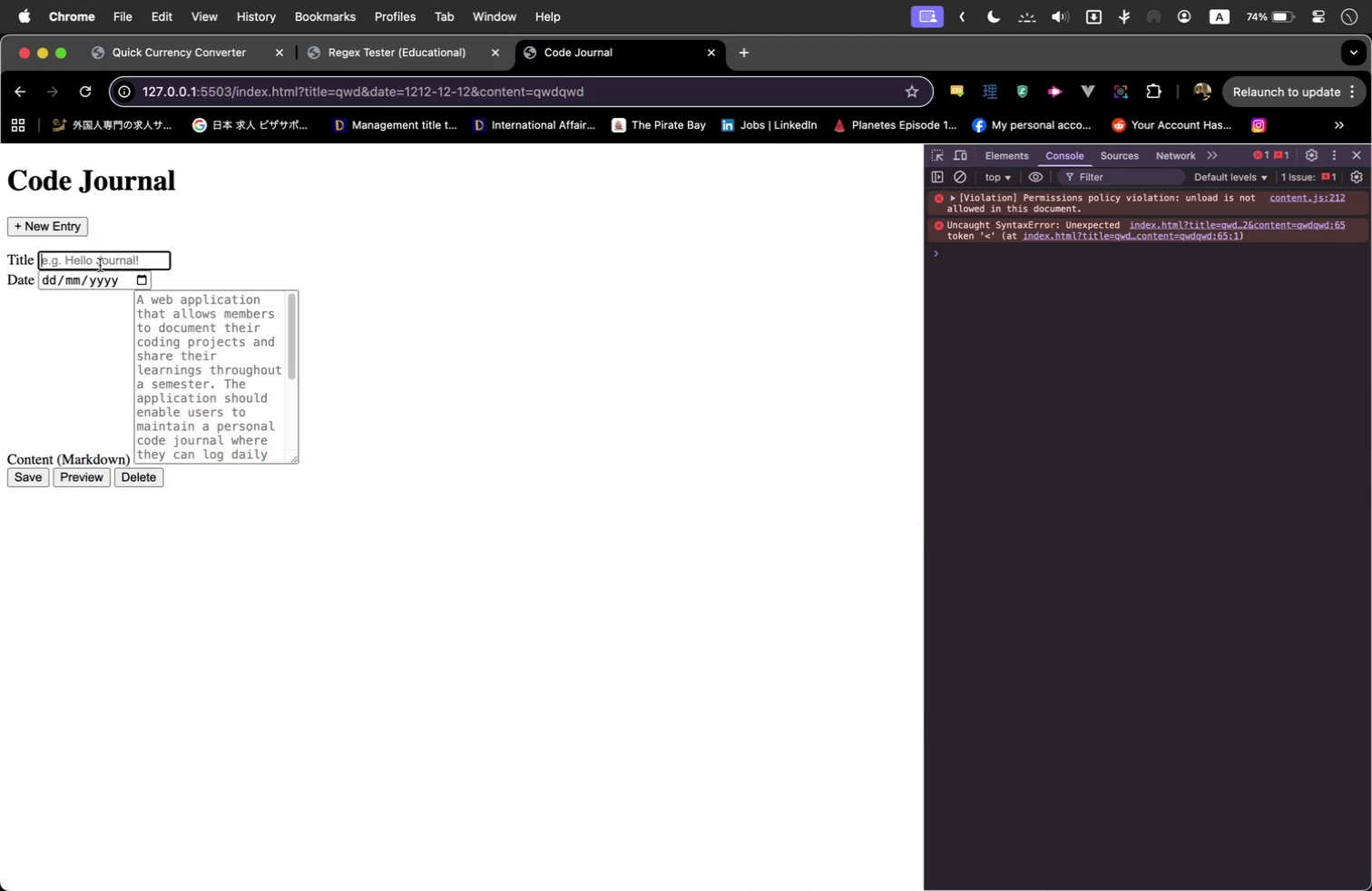 
type(12)
 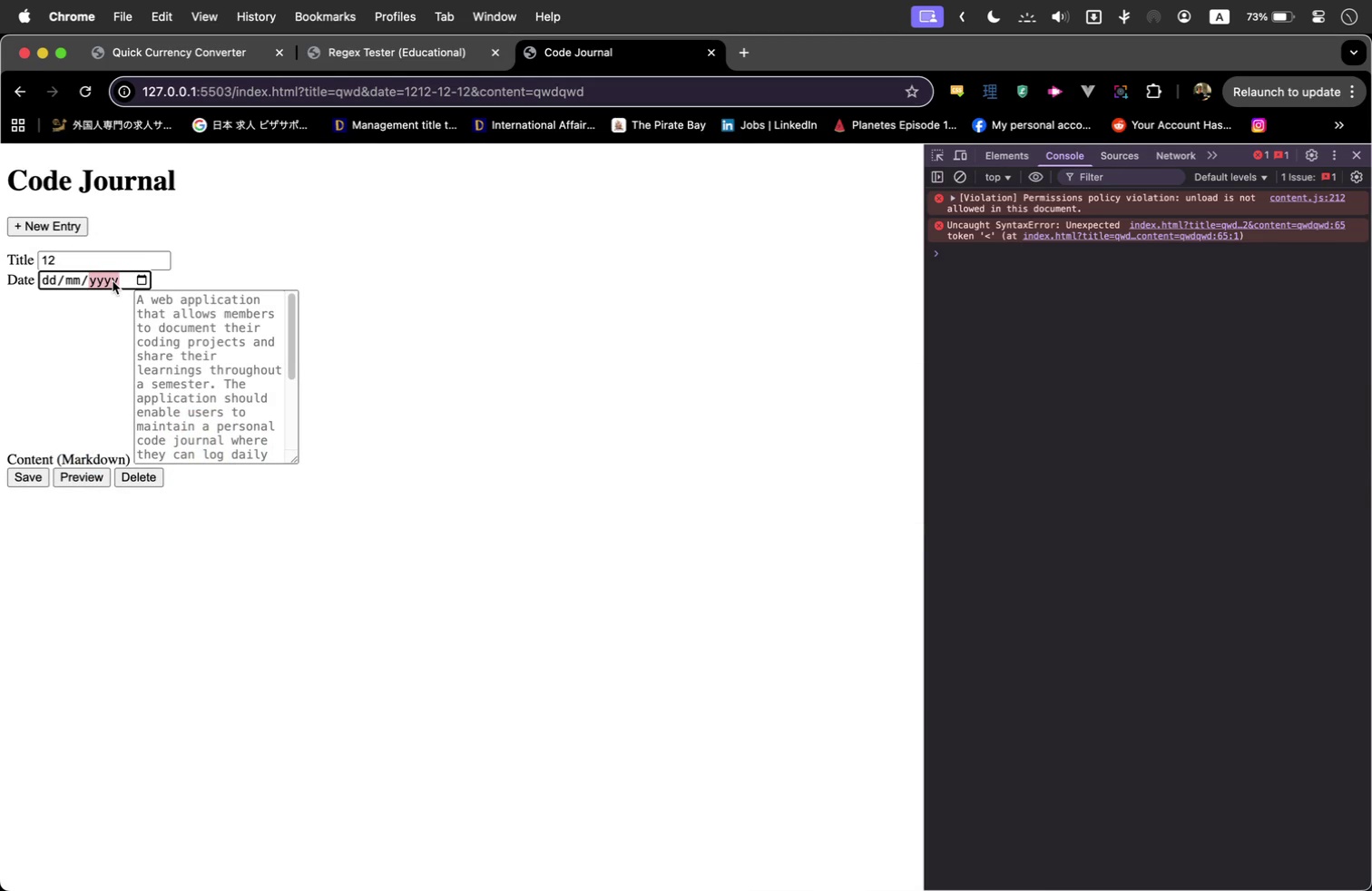 
left_click([113, 281])
 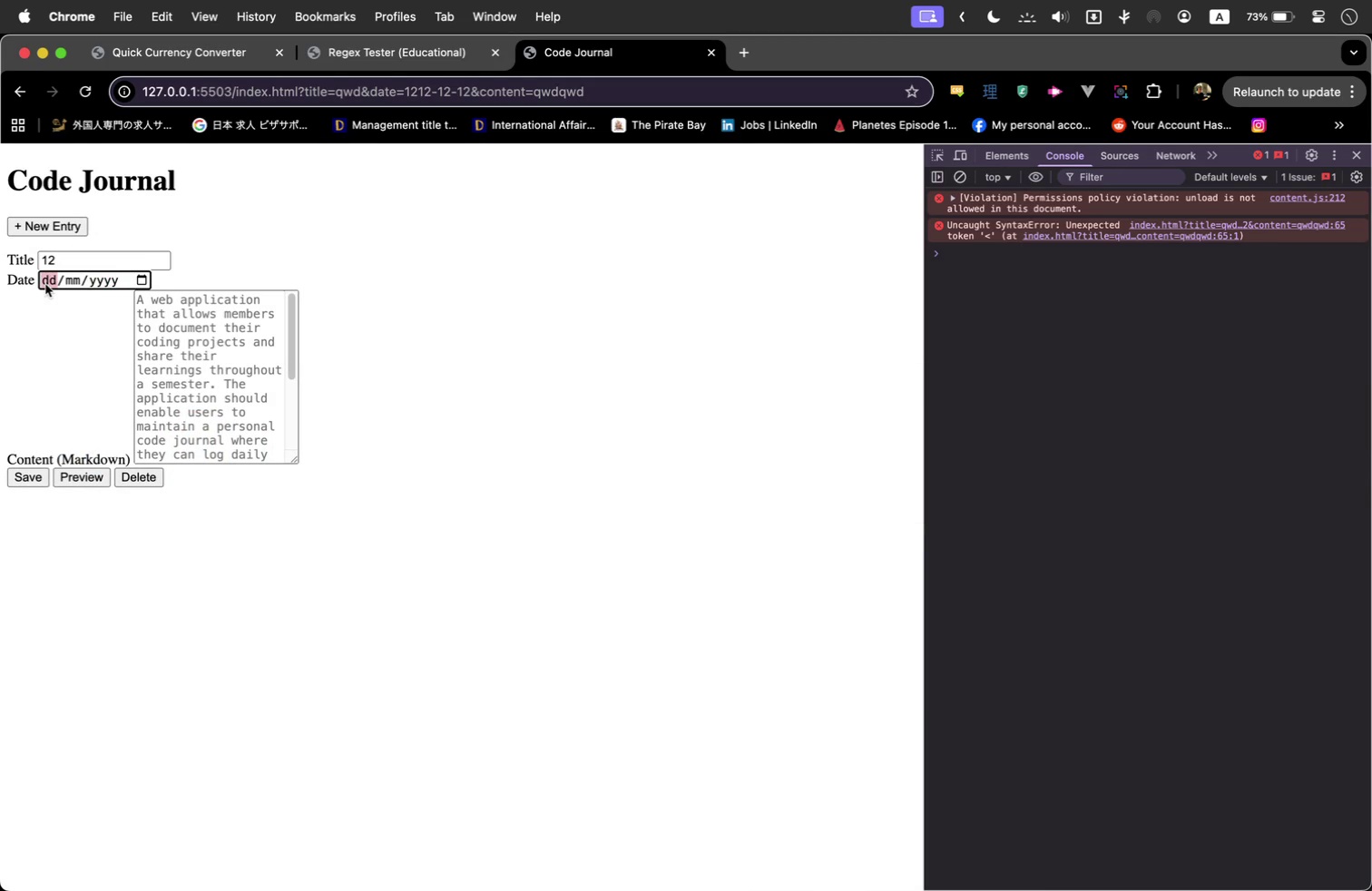 
left_click([45, 284])
 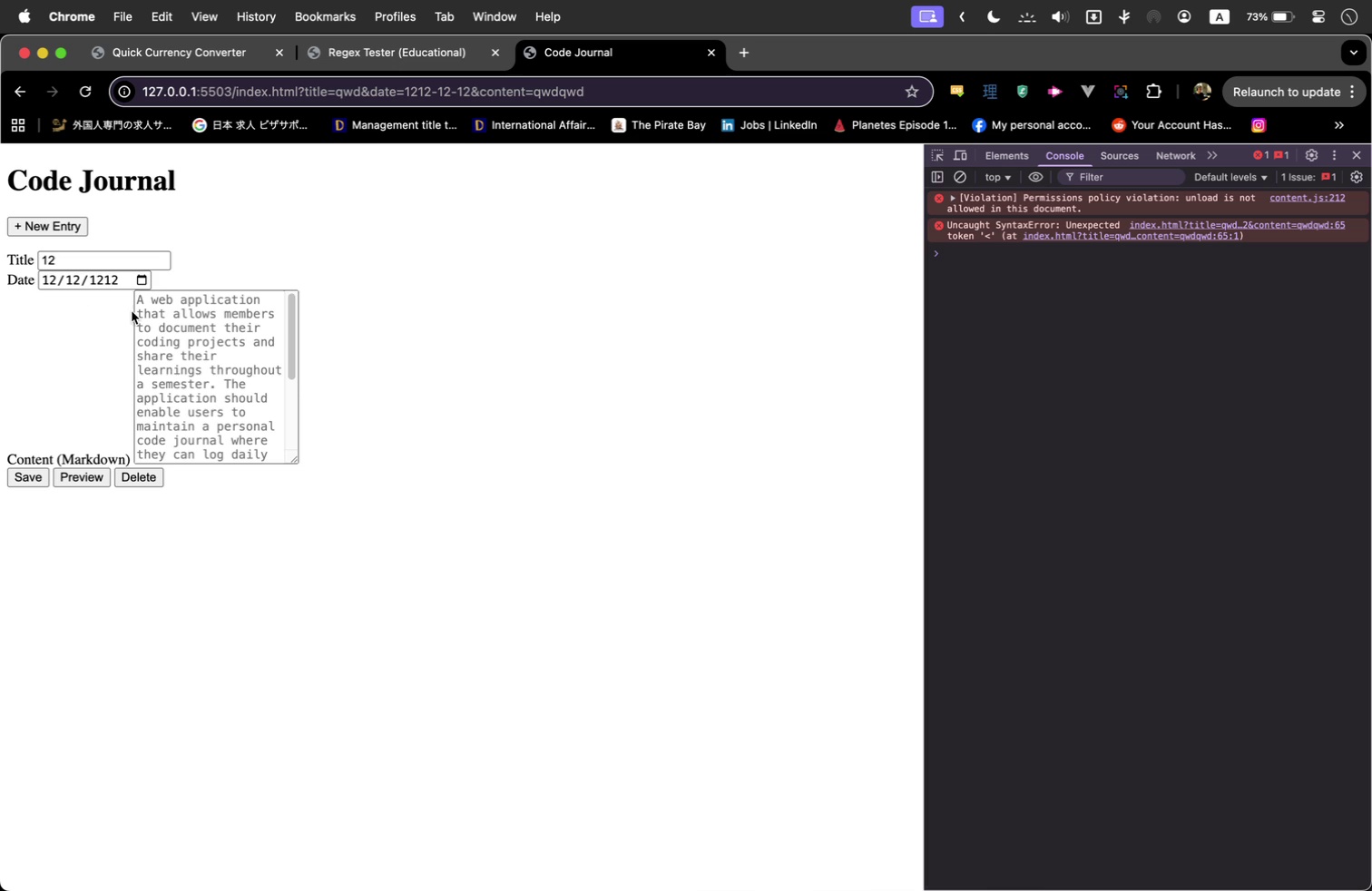 
type(12121212)
 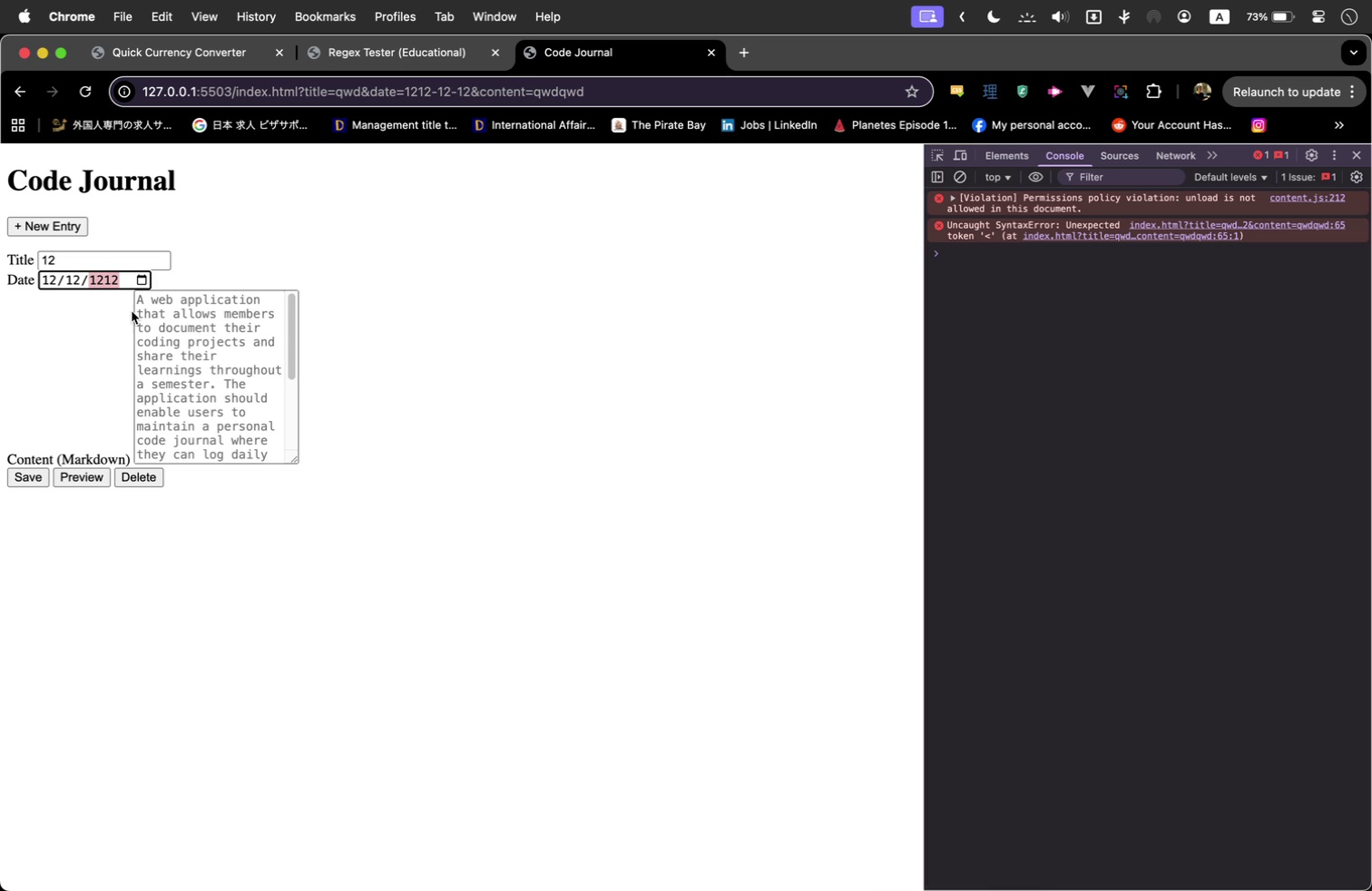 
double_click([162, 313])
 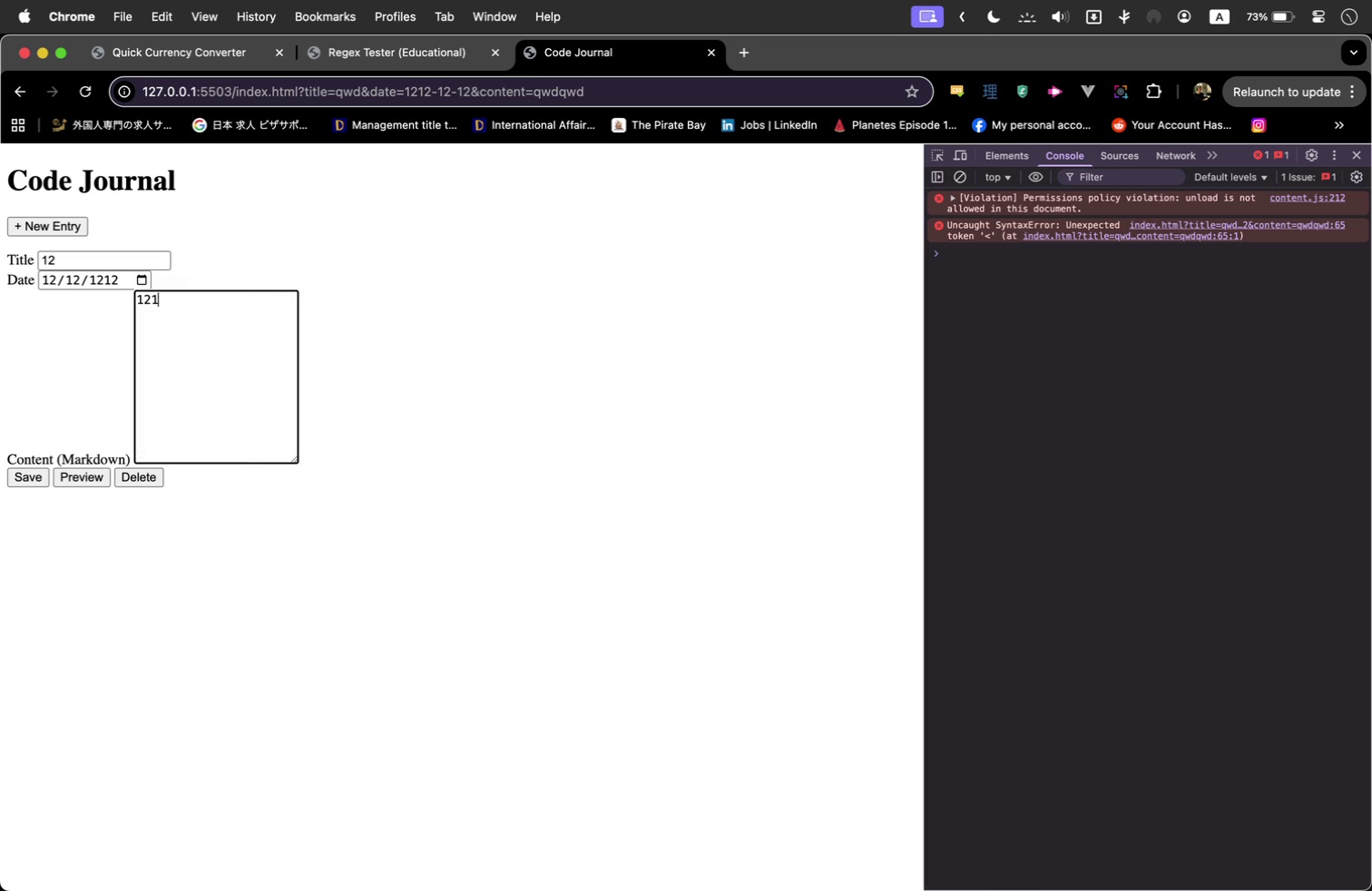 
type(12111)